 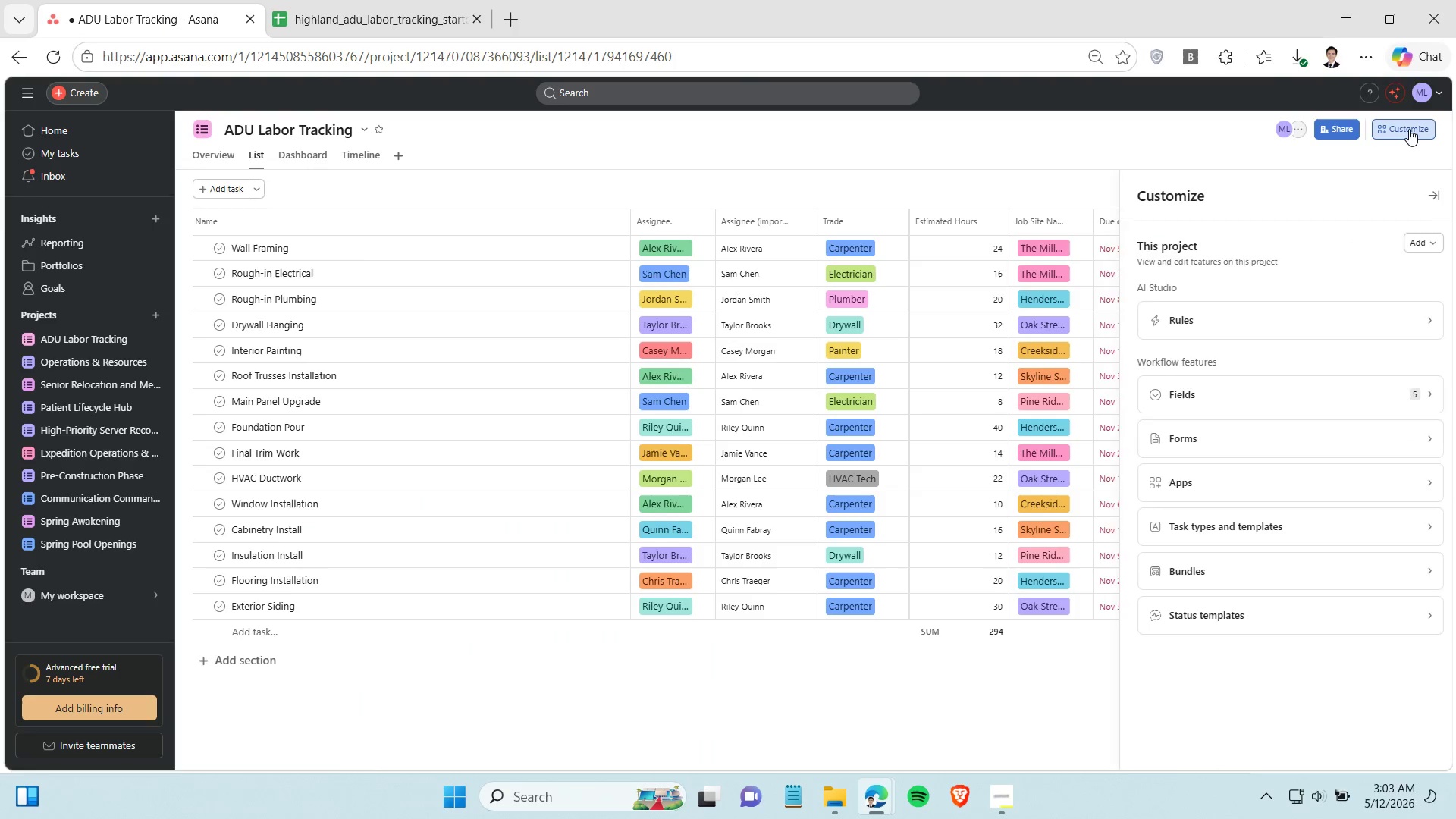 
left_click([1351, 387])
 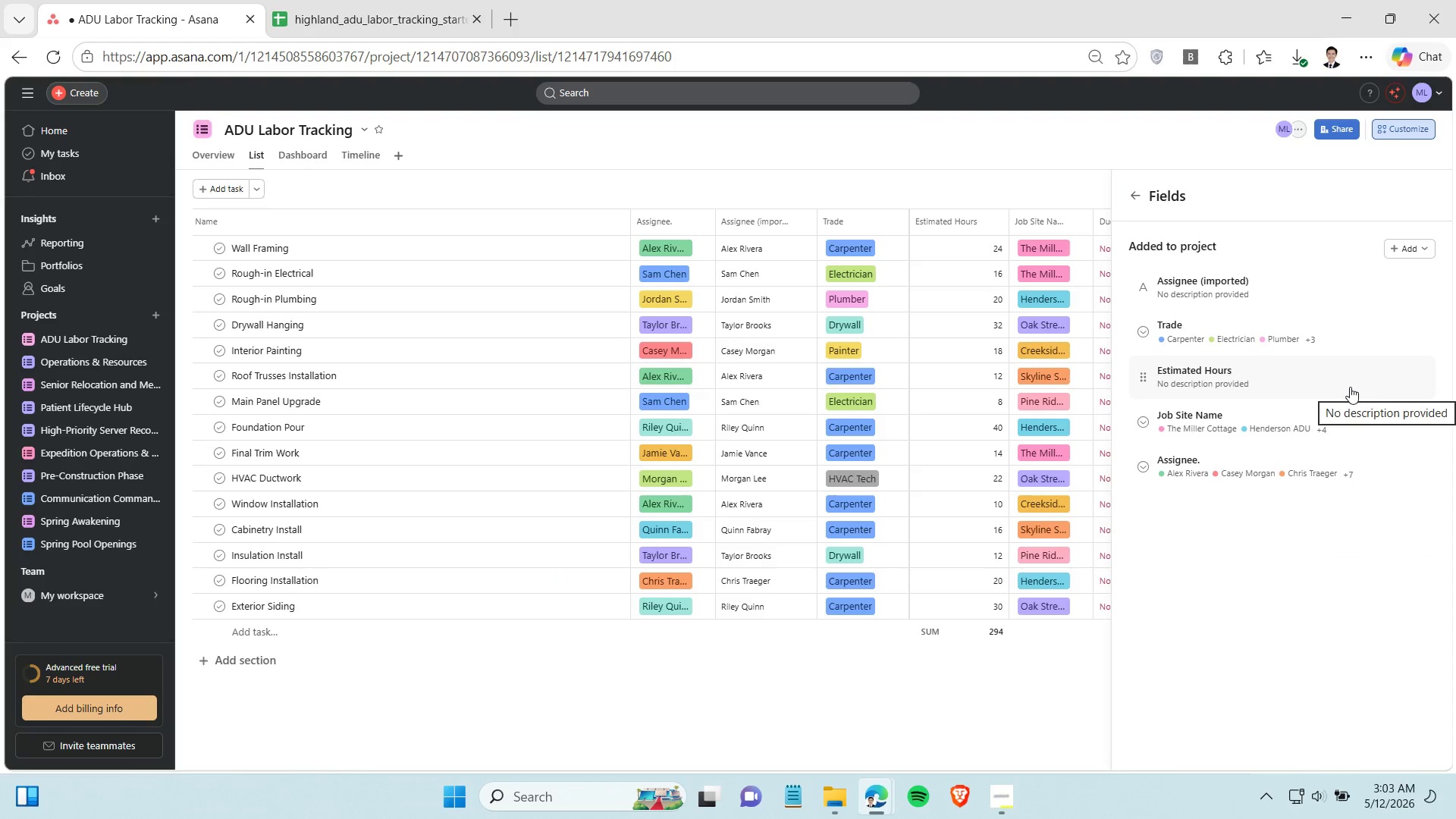 
wait(6.73)
 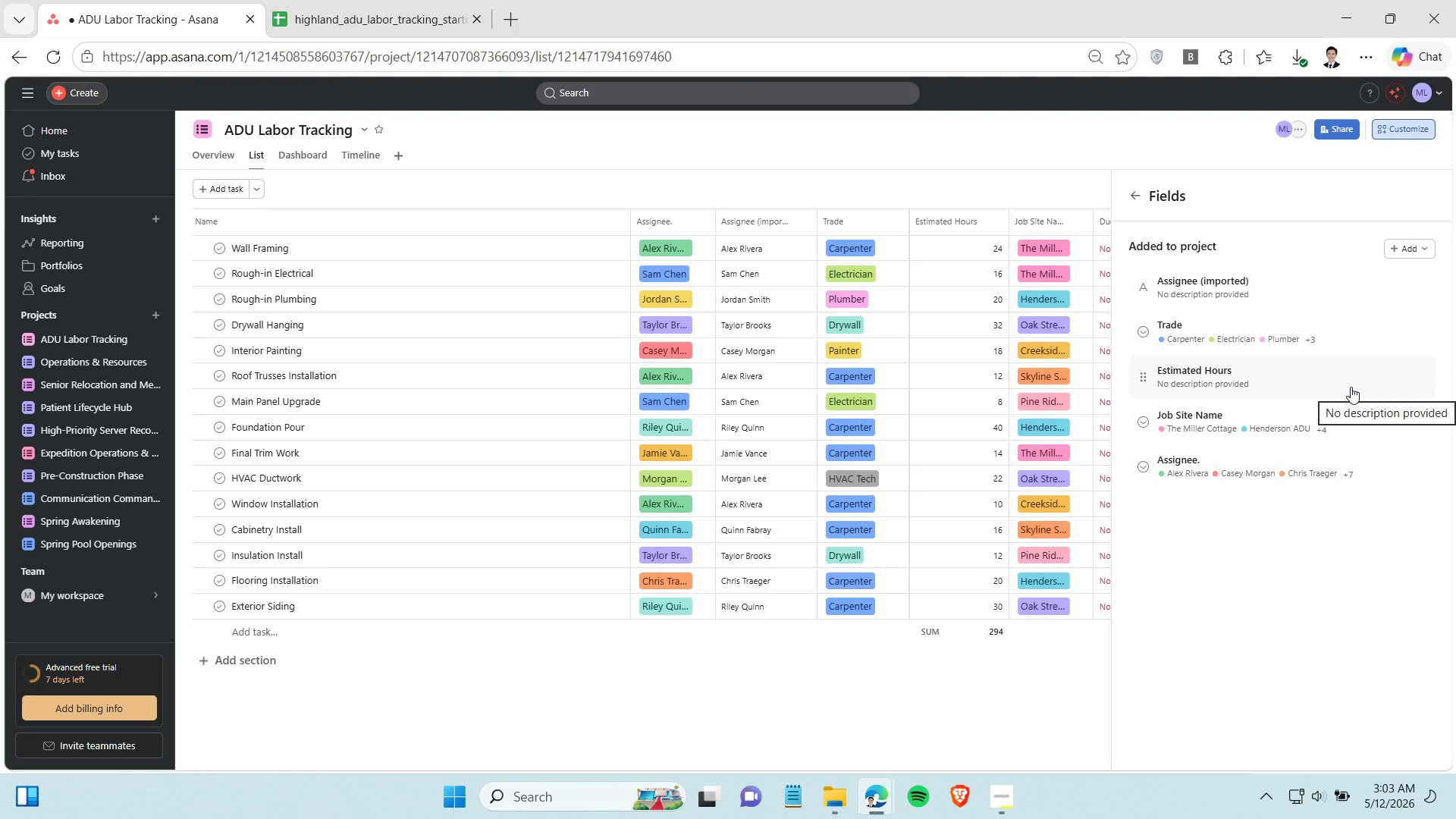 
left_click([1350, 388])
 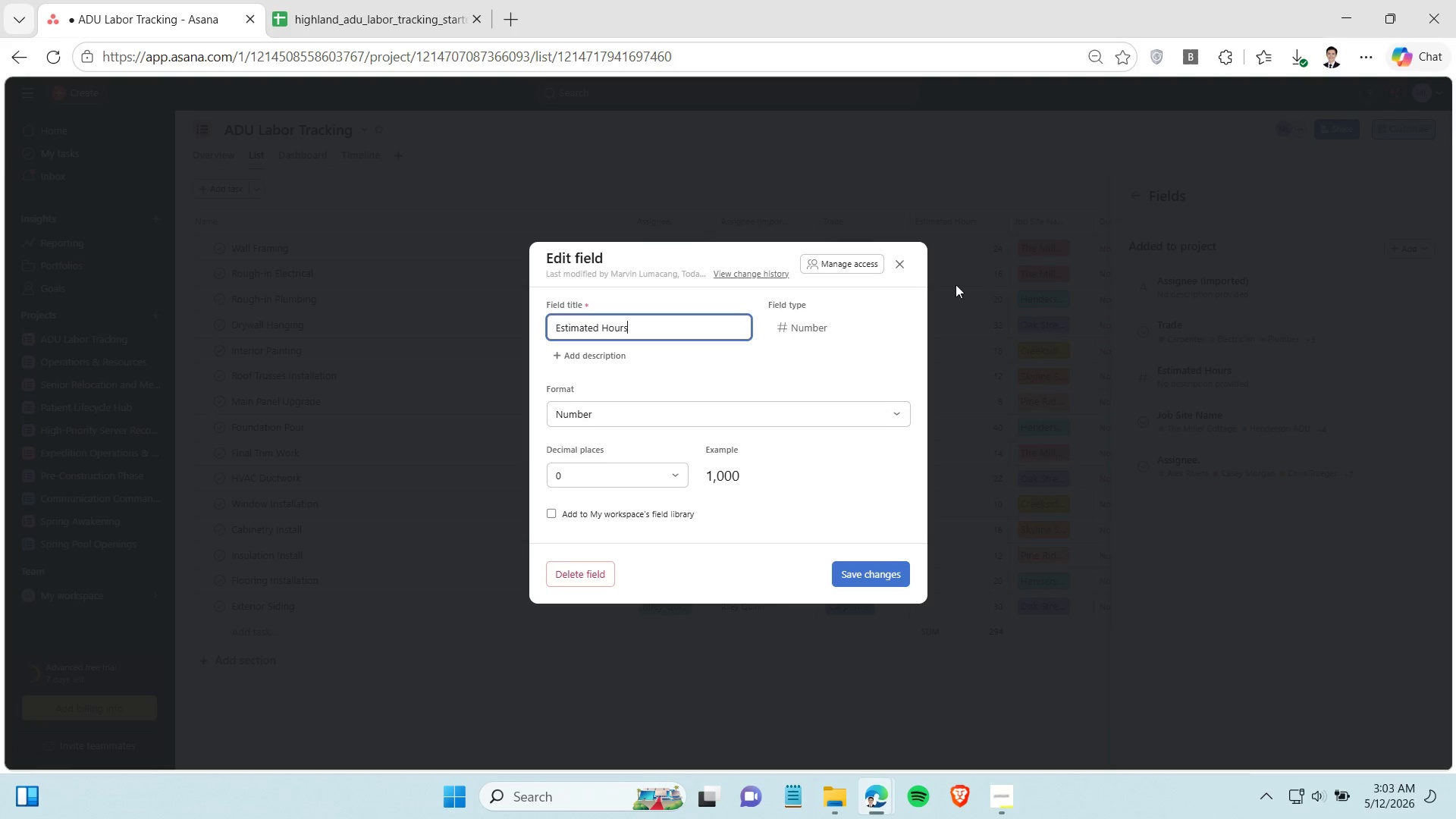 
left_click([905, 267])